 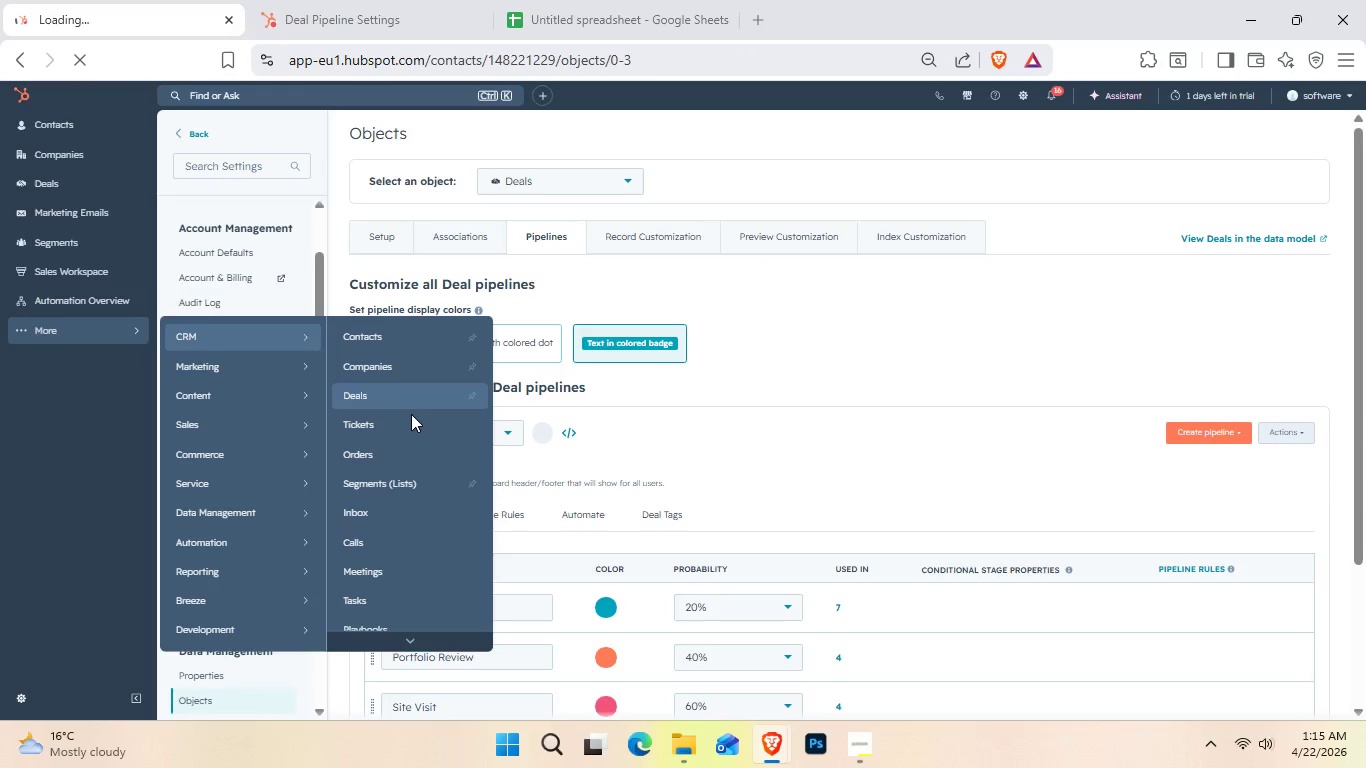 
left_click([303, 179])
 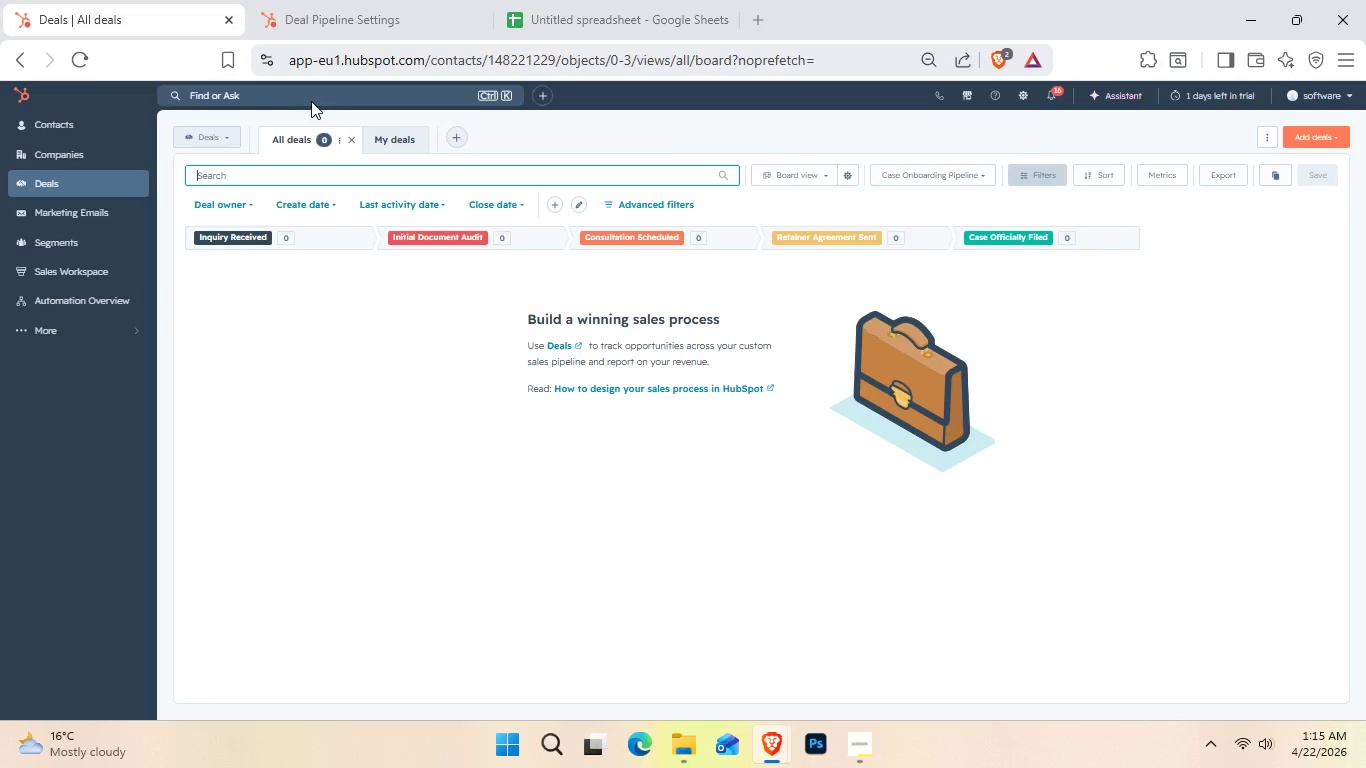 
type(pet)
 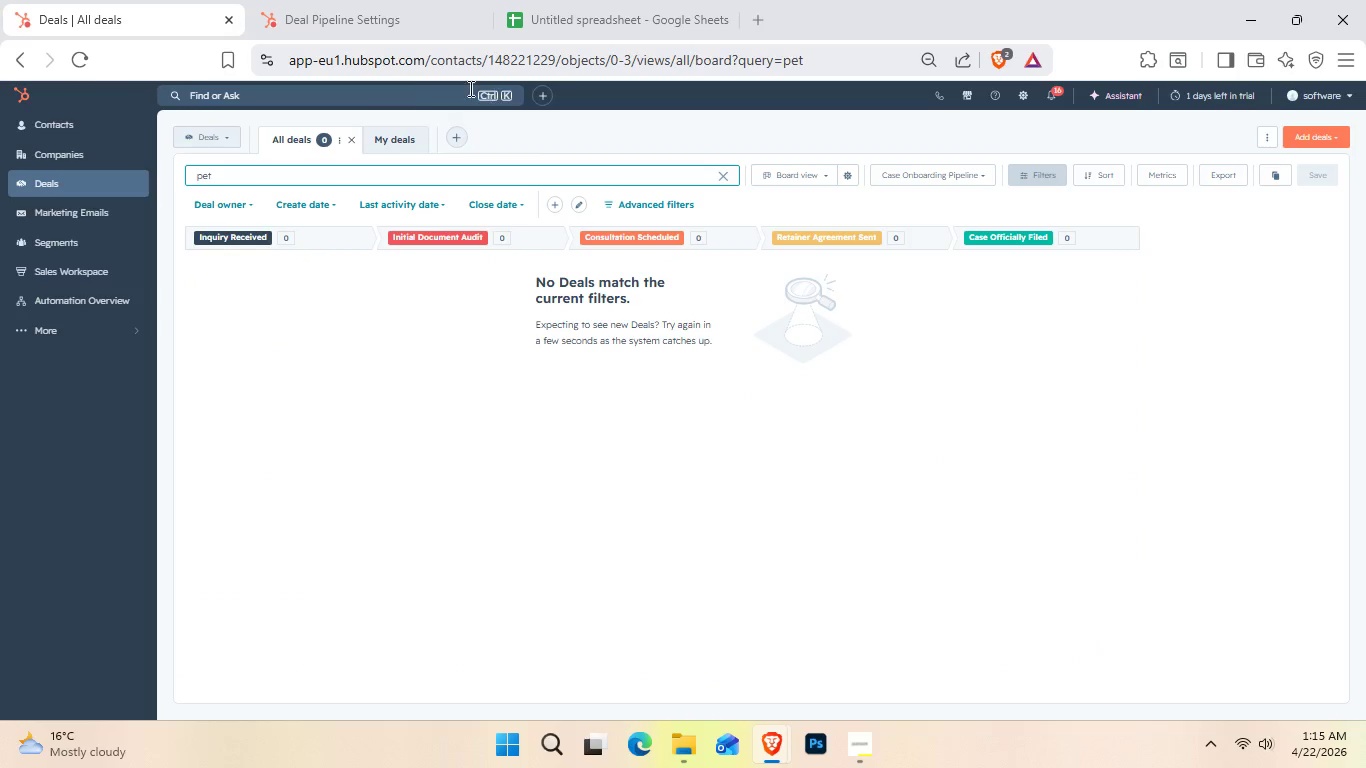 
wait(6.91)
 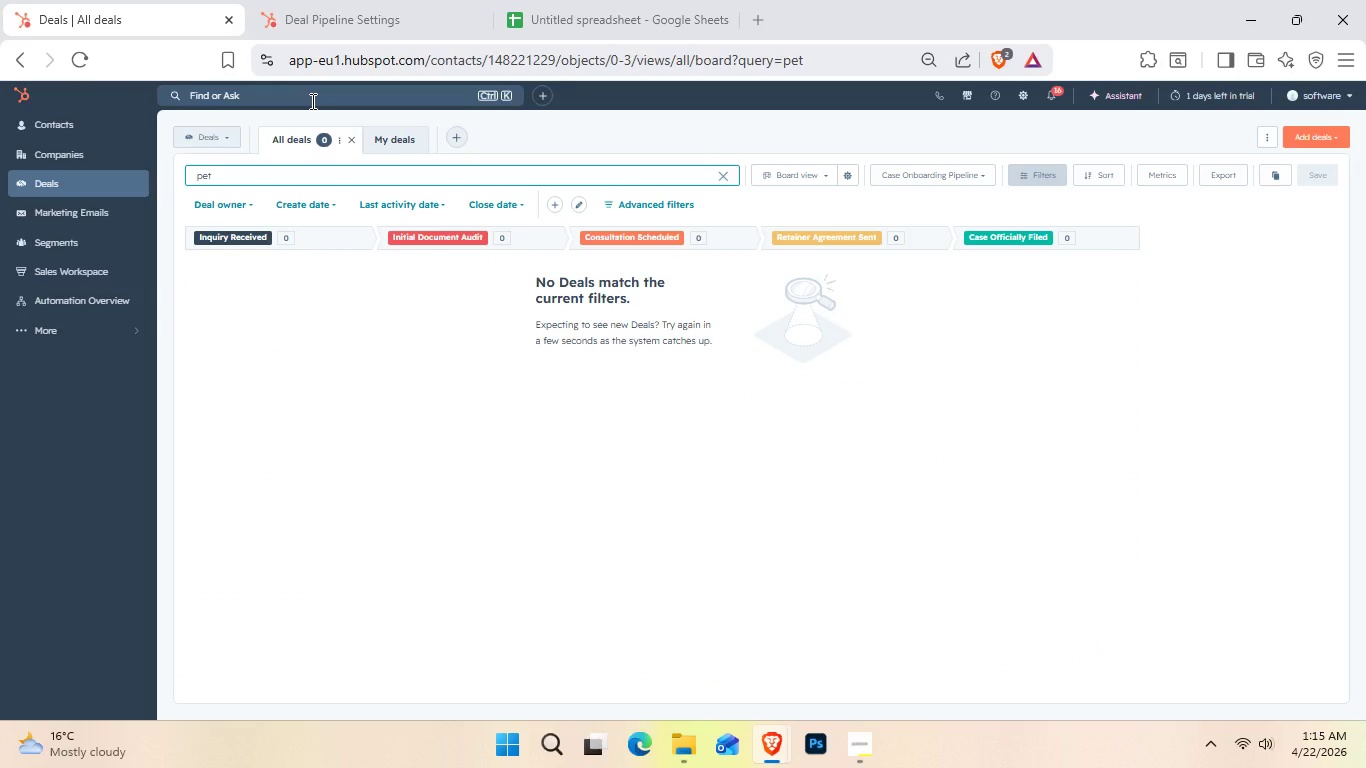 
left_click([230, 138])
 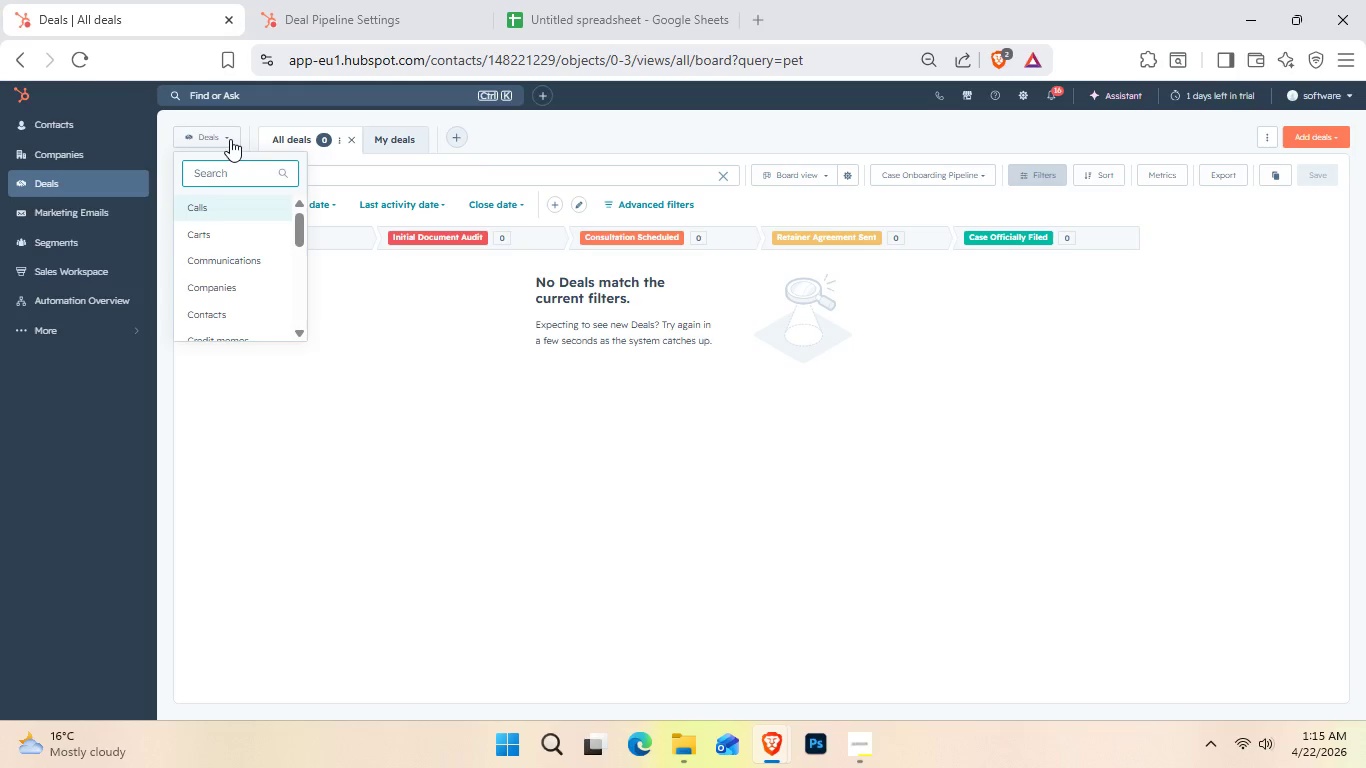 
wait(8.3)
 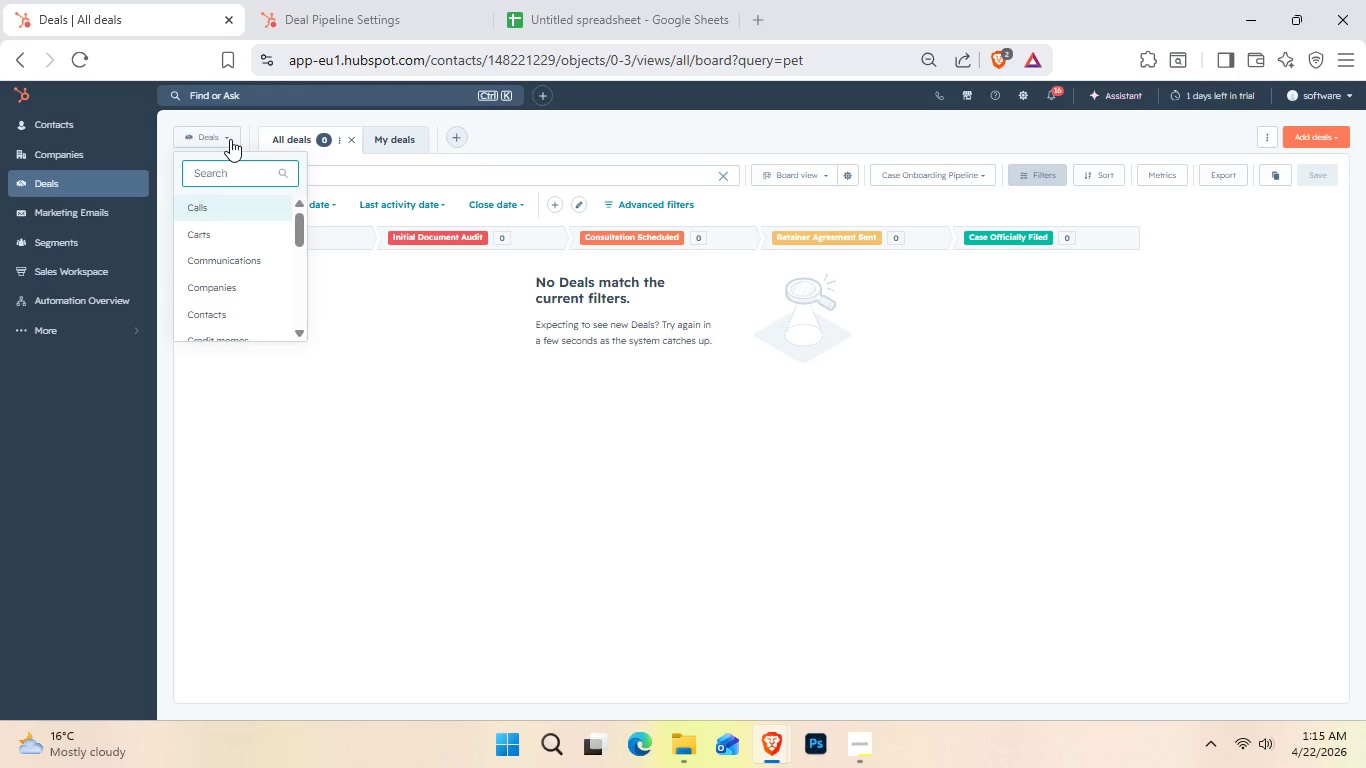 
scroll: coordinate [443, 420], scroll_direction: none, amount: 0.0
 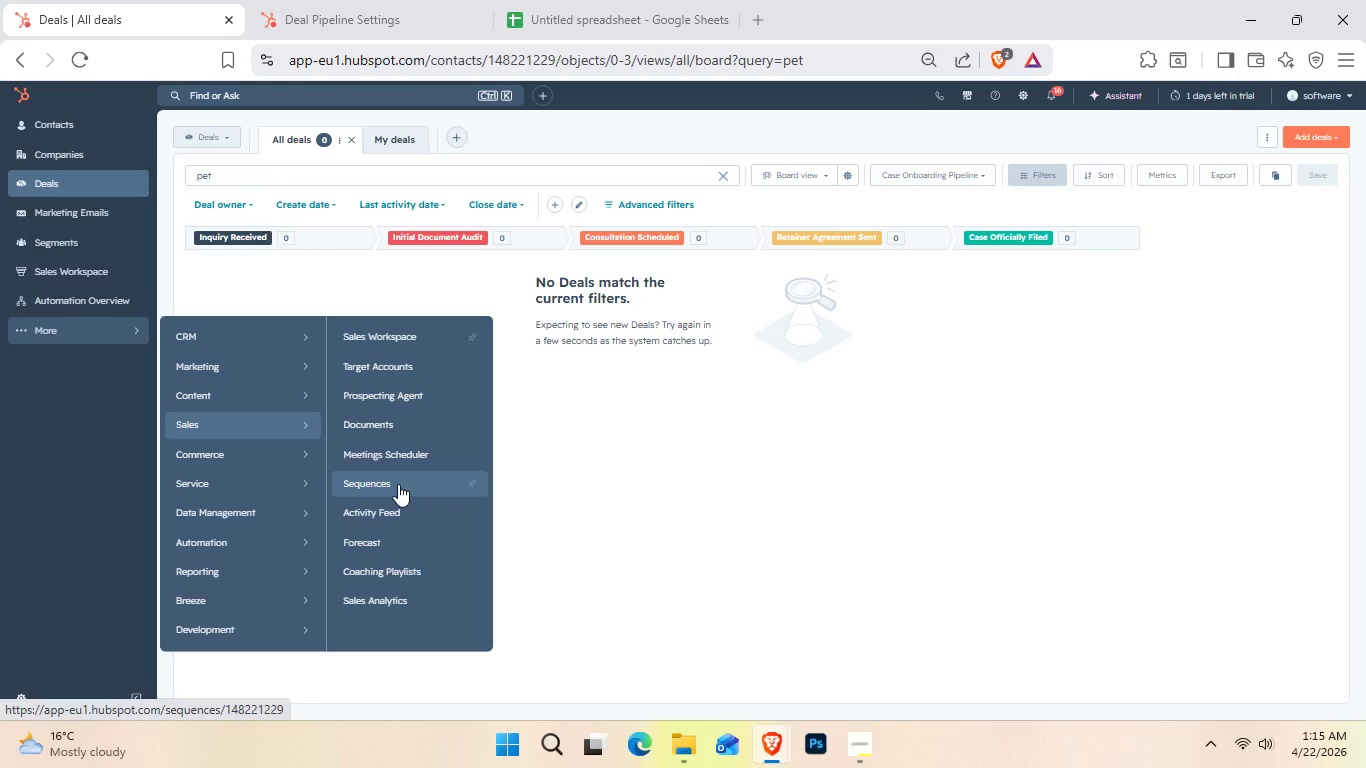 
left_click([417, 334])
 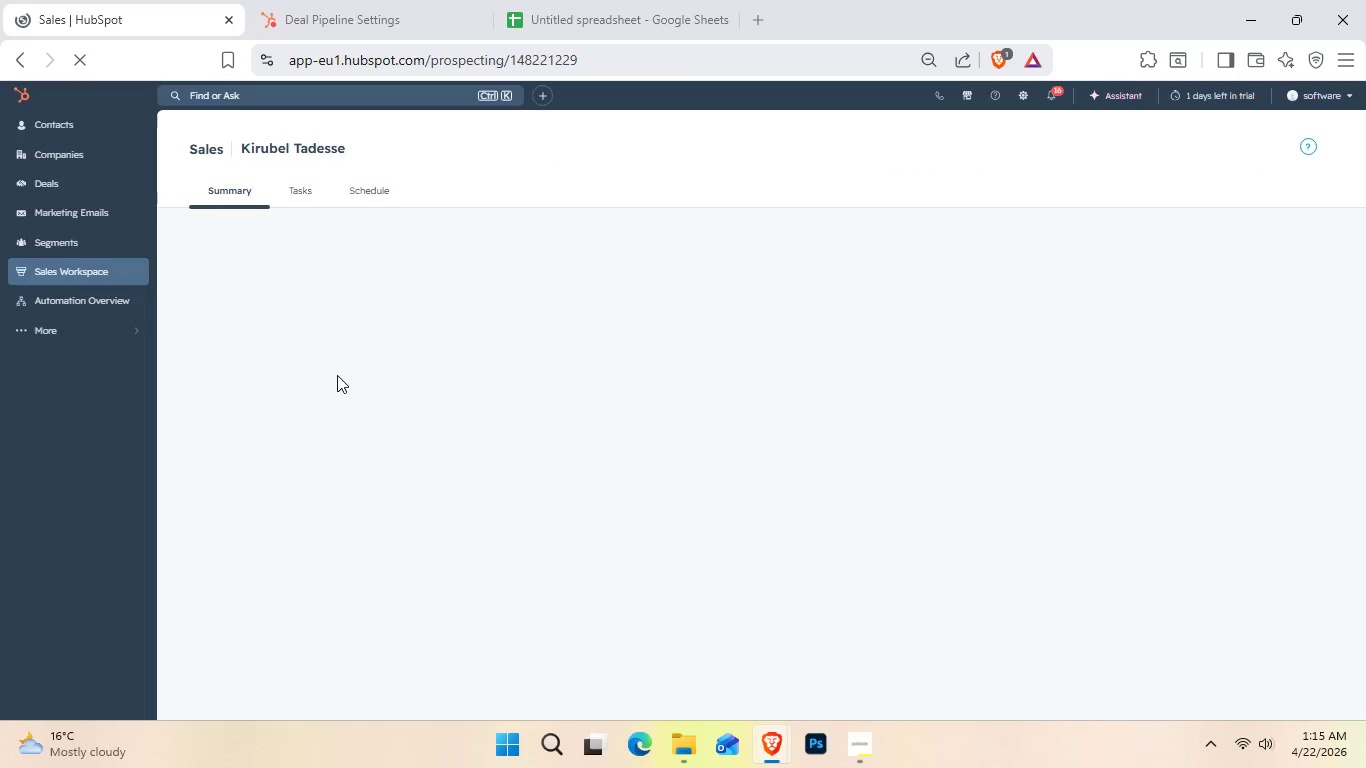 
wait(6.33)
 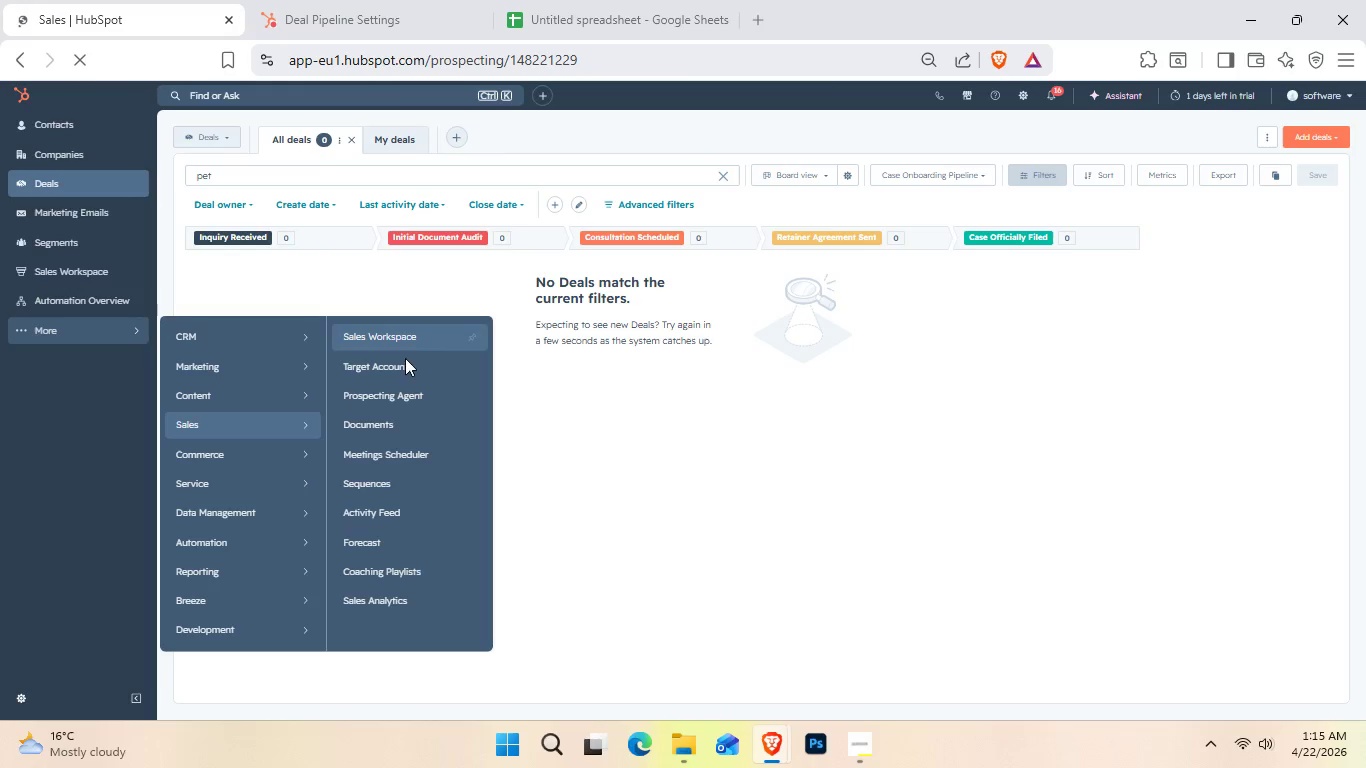 
left_click([397, 195])
 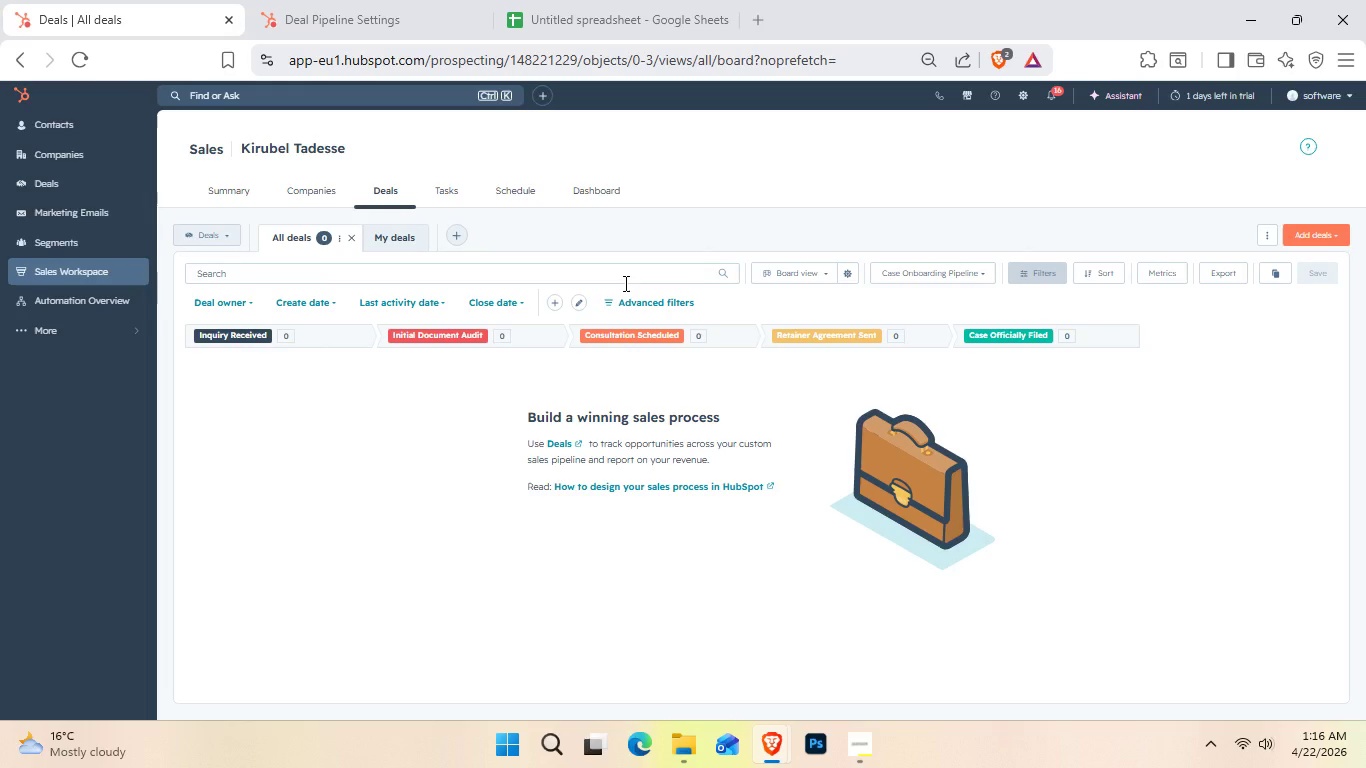 
wait(19.81)
 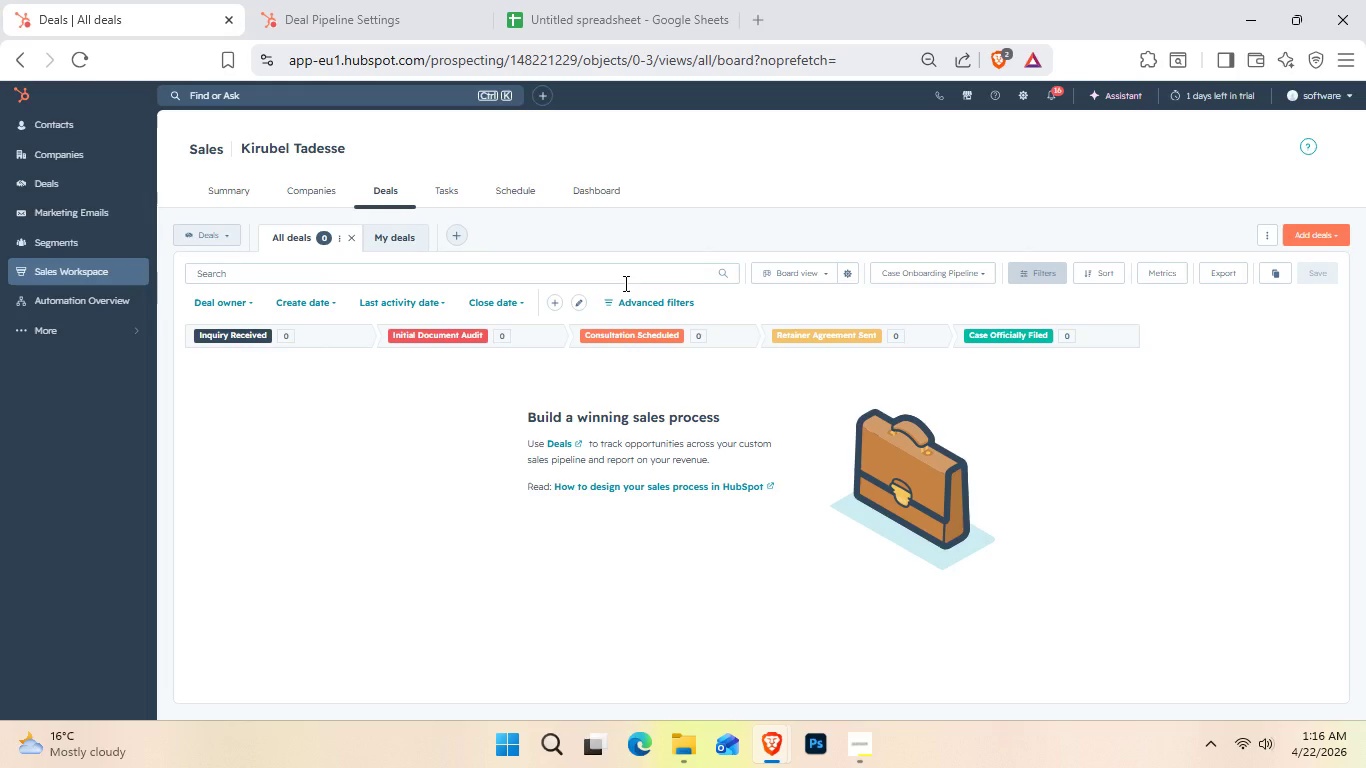 
left_click([1042, 274])
 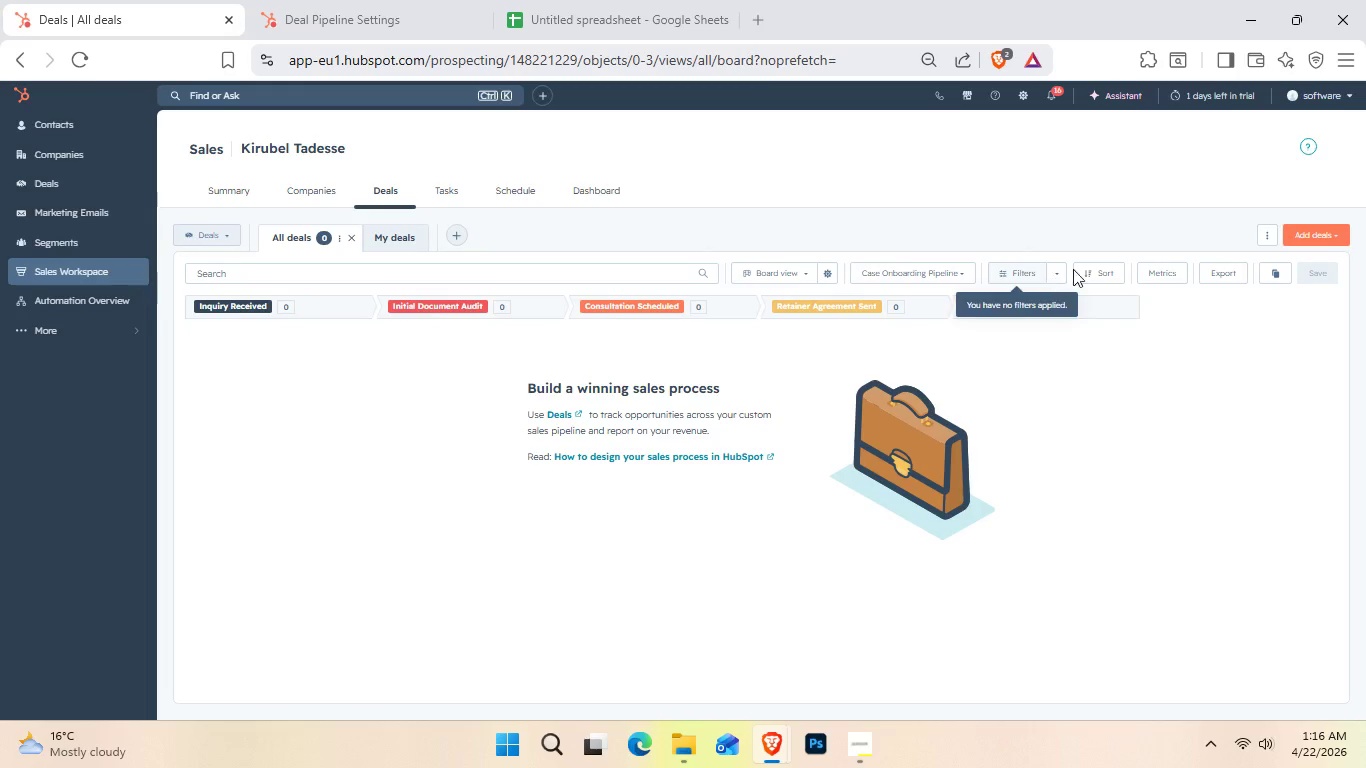 
left_click([1047, 277])
 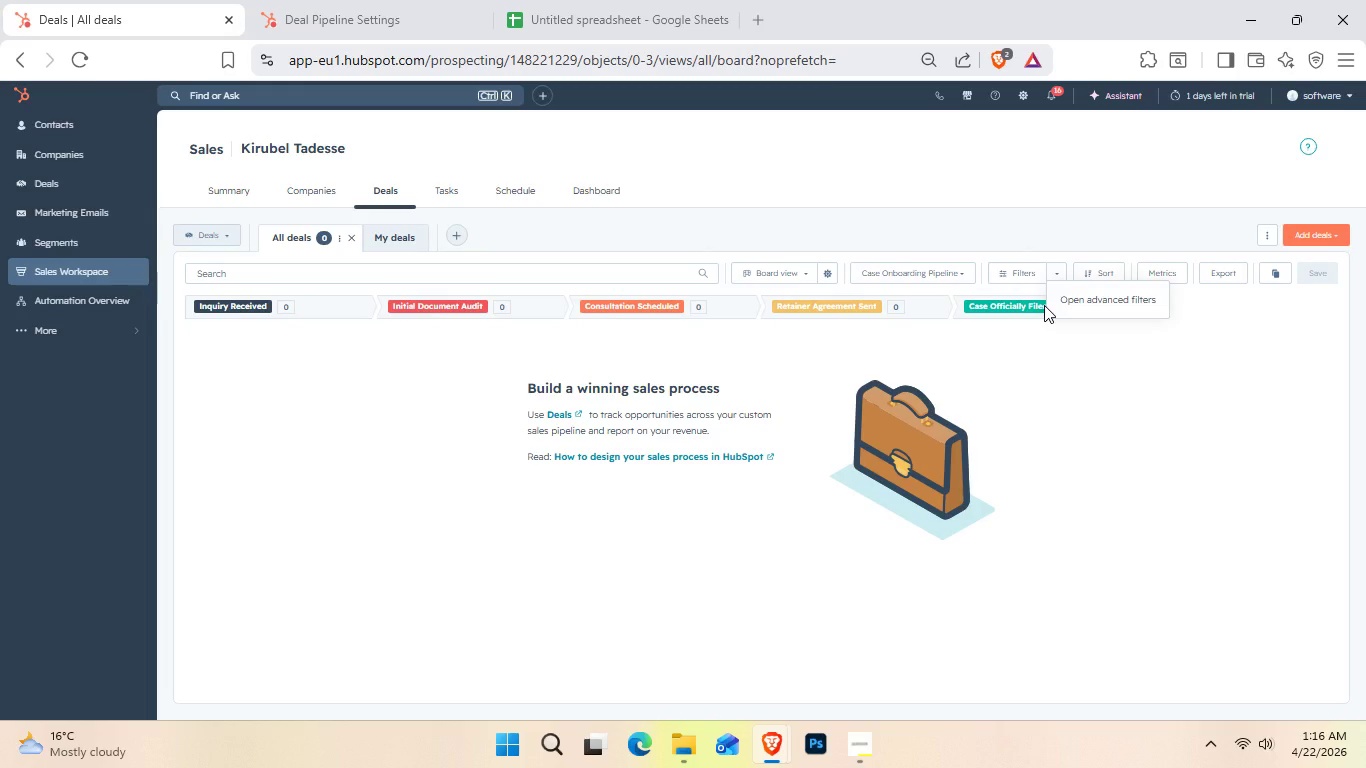 
mouse_move([943, 323])
 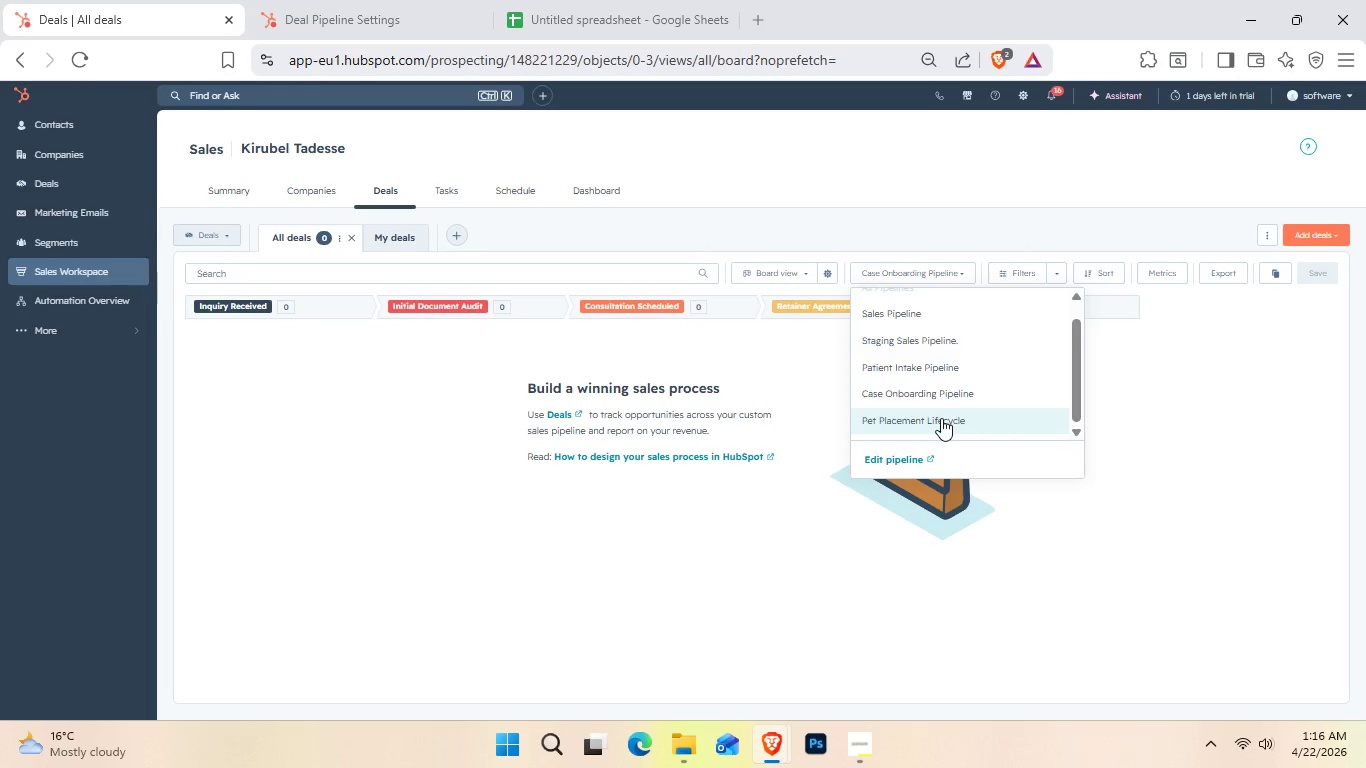 
left_click([941, 418])
 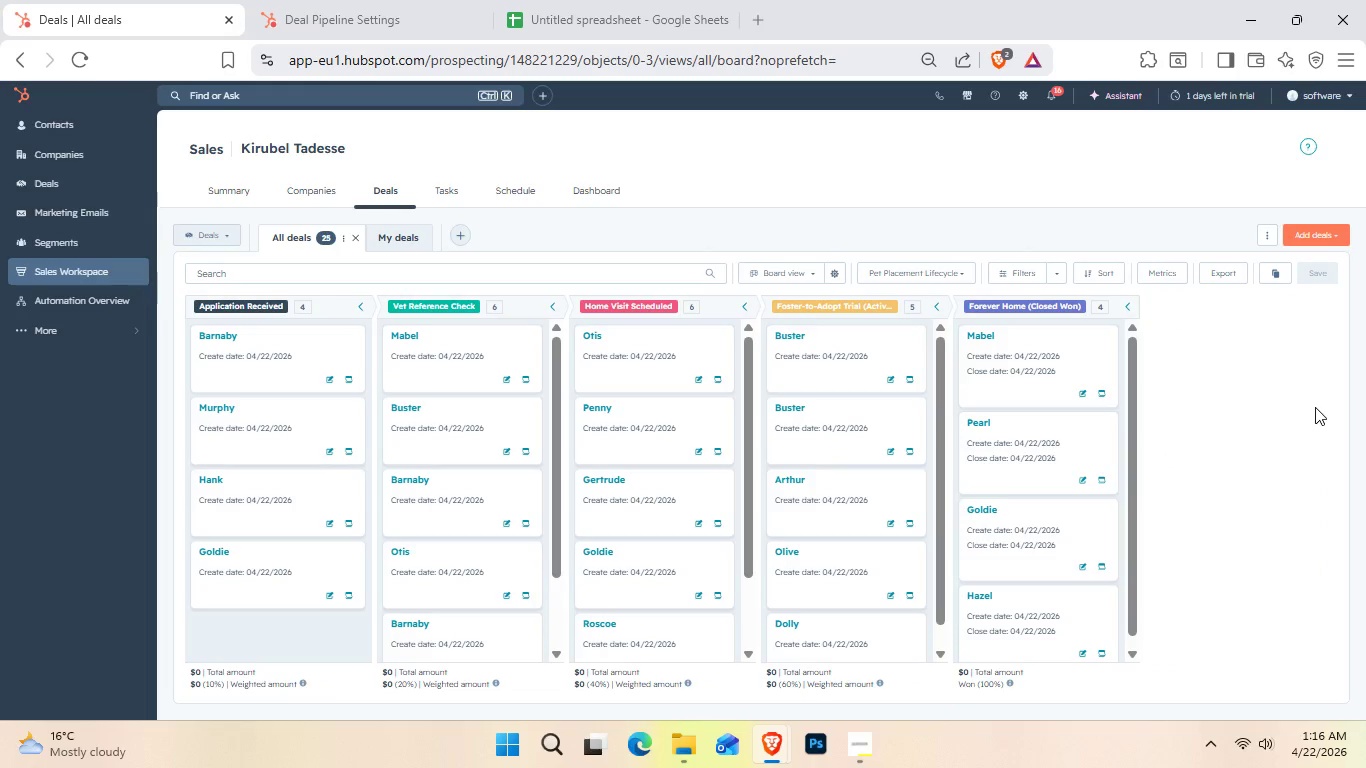 
scroll: coordinate [1315, 407], scroll_direction: down, amount: 2.0
 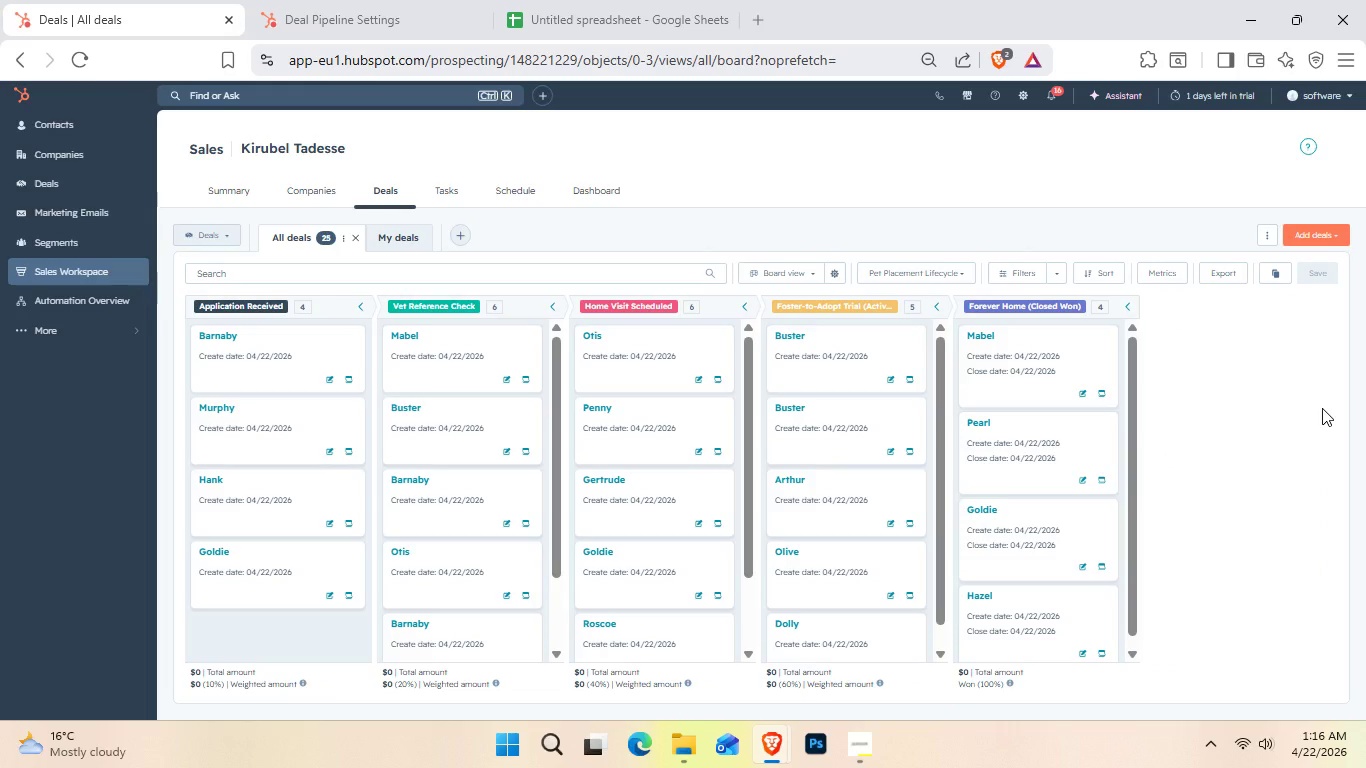 
wait(6.46)
 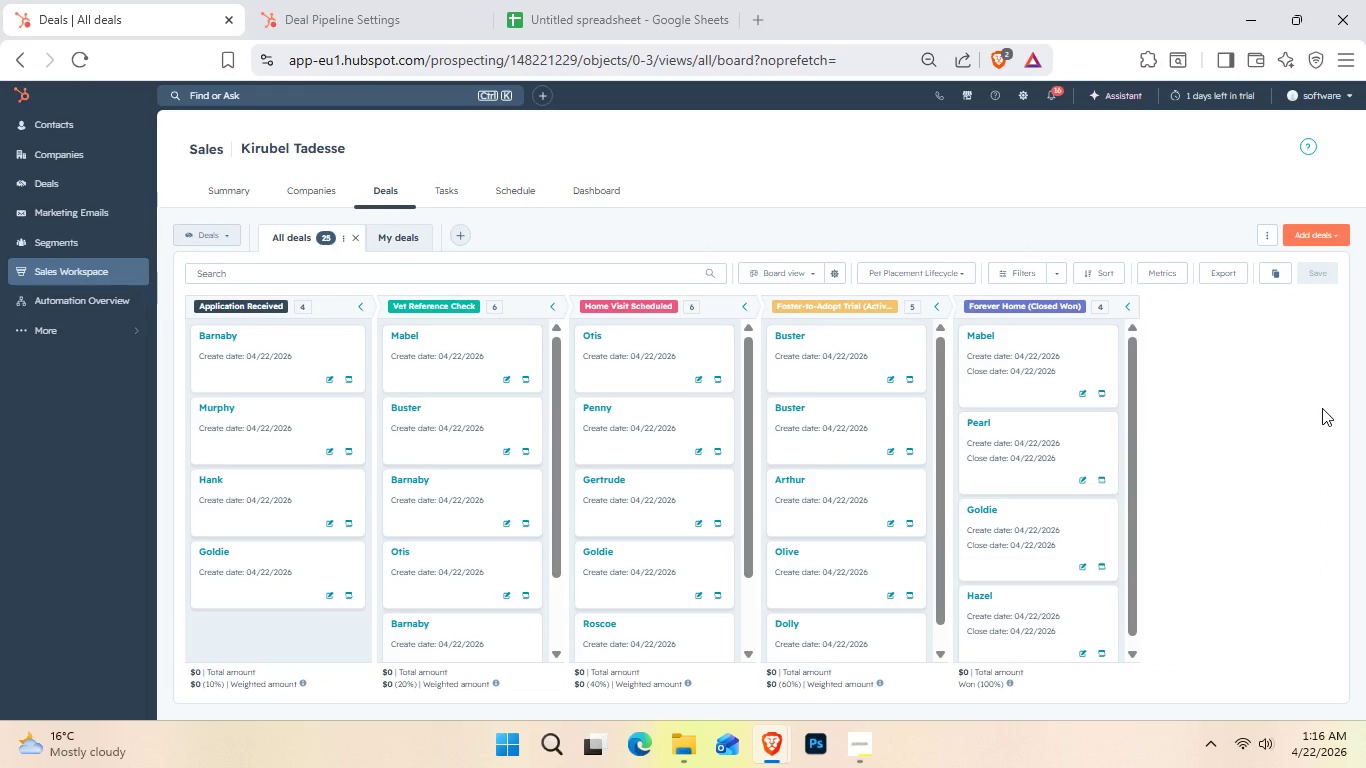 
key(Control+Shift+S)
 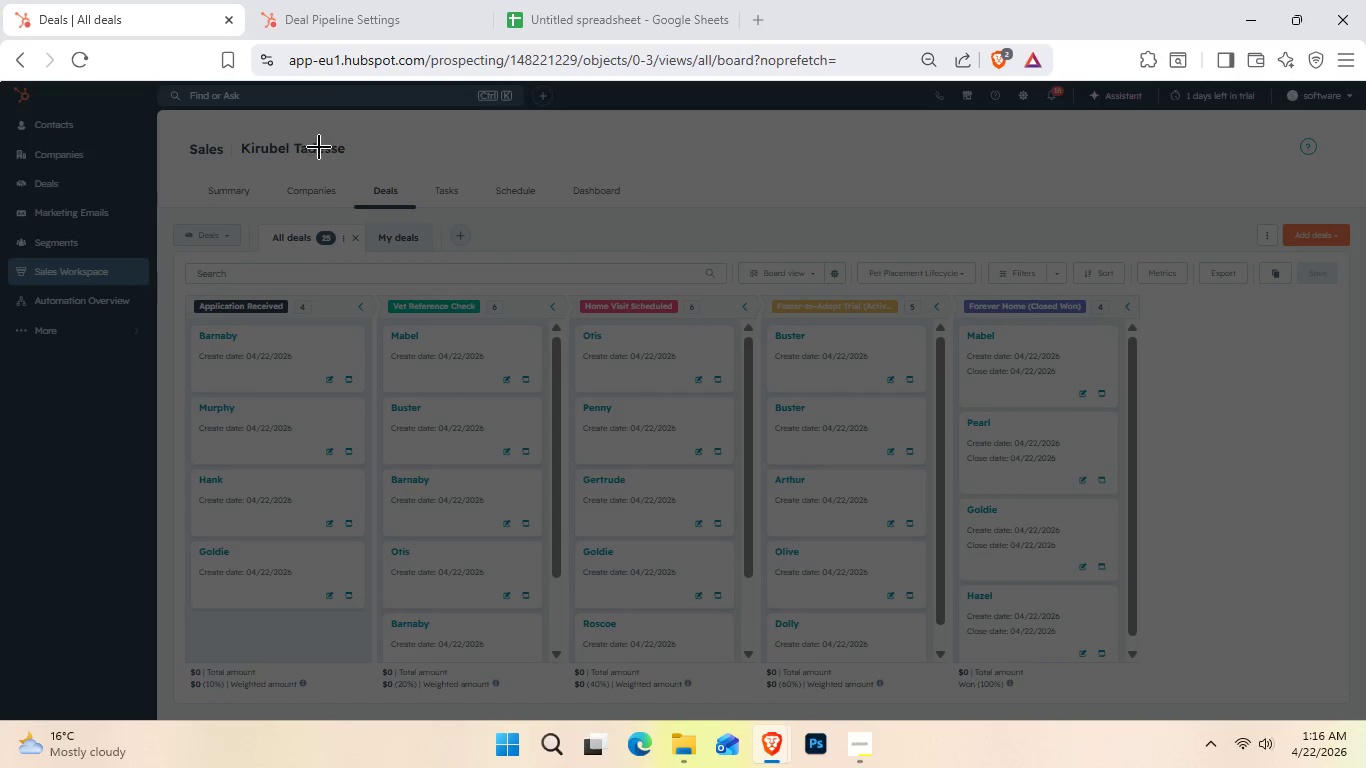 
left_click_drag(start_coordinate=[156, 107], to_coordinate=[1353, 705])
 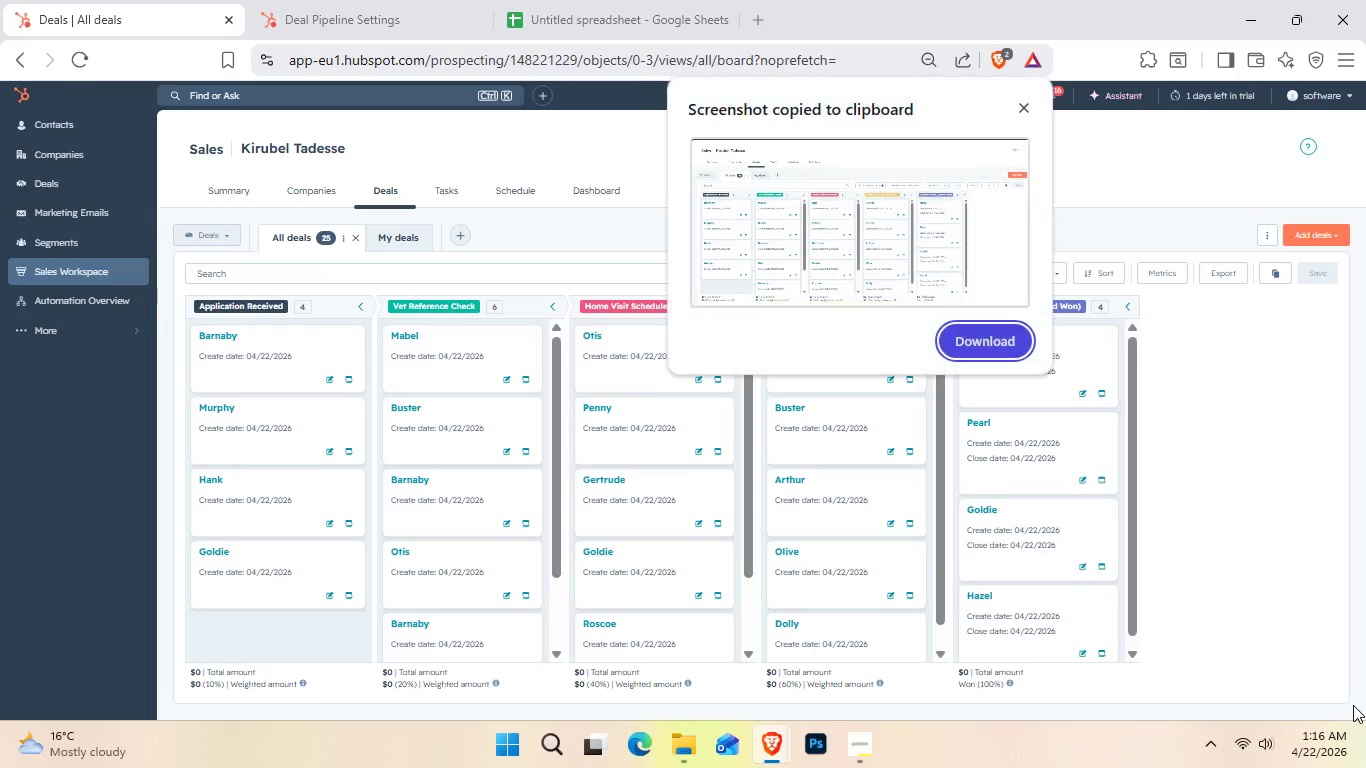 
key(Control+C)
 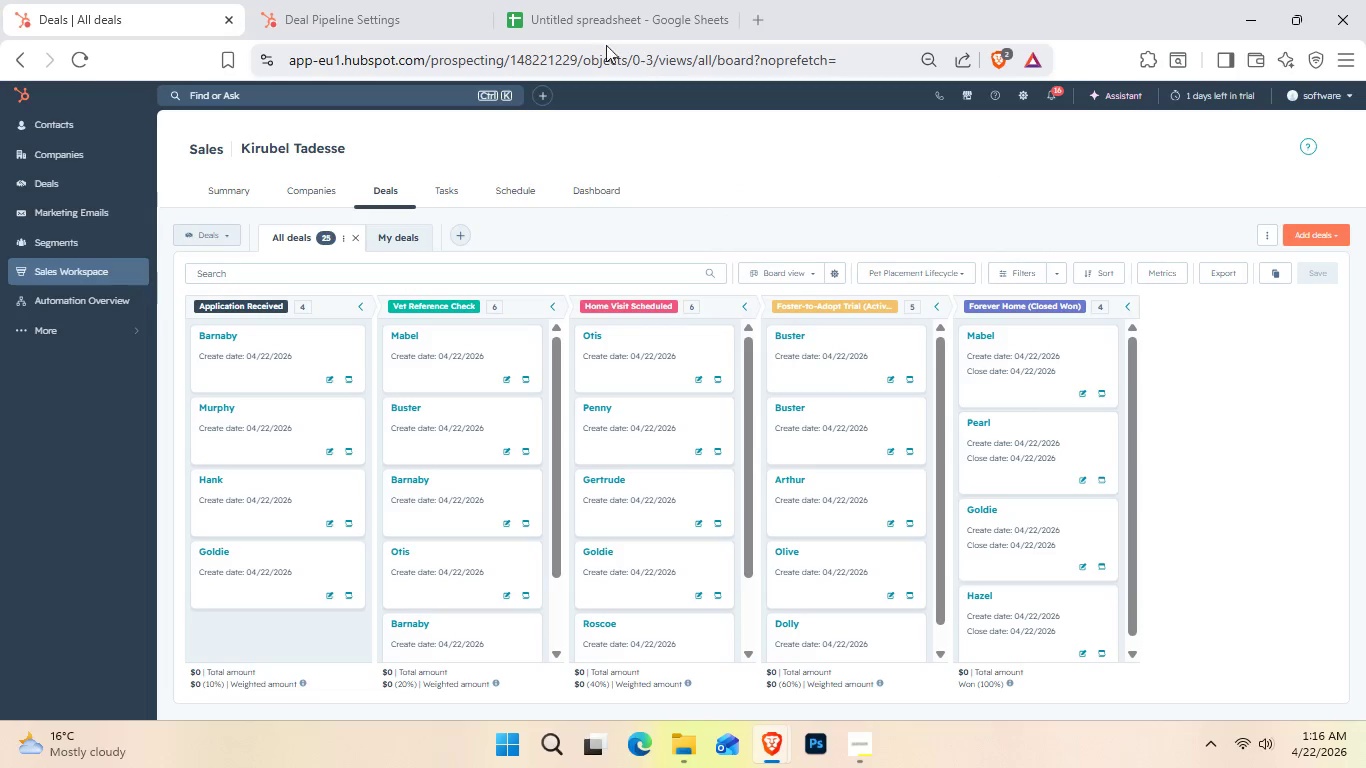 
left_click([599, 27])
 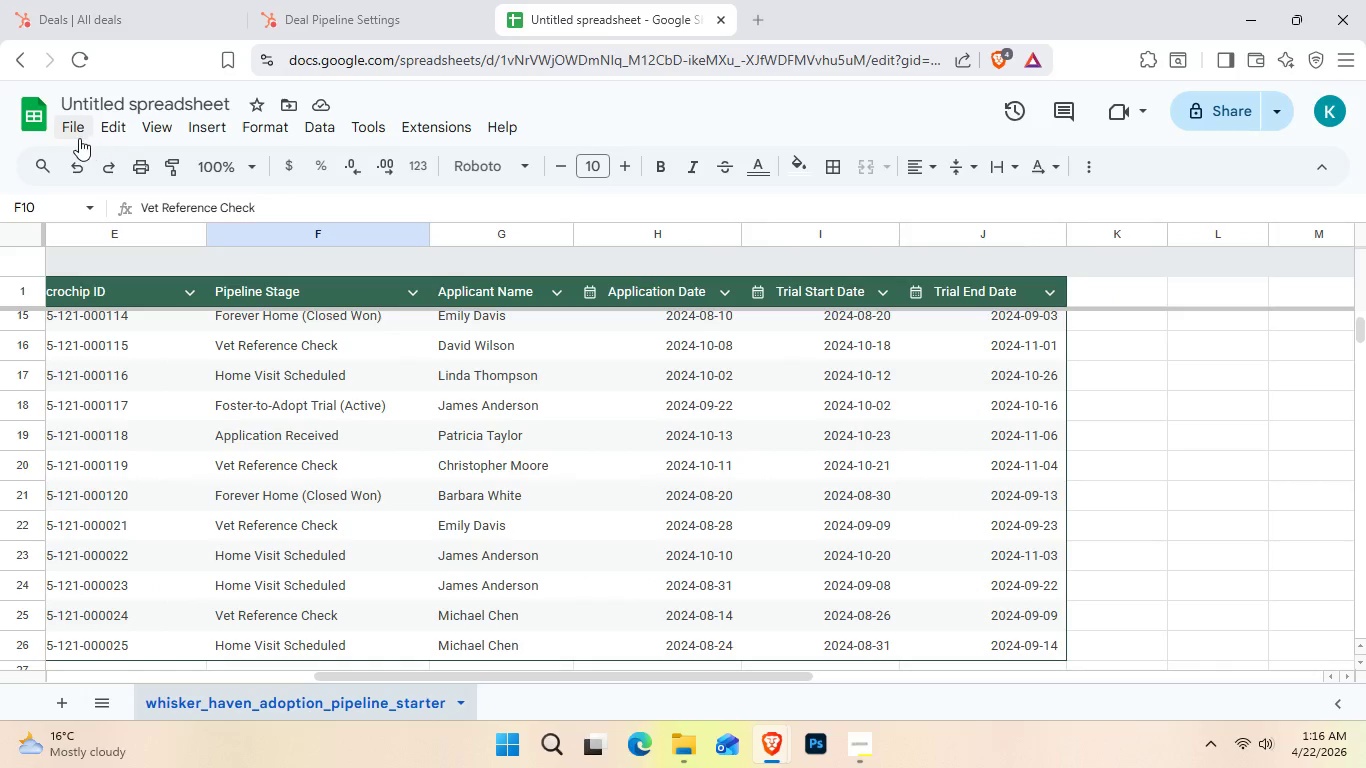 
left_click([78, 138])
 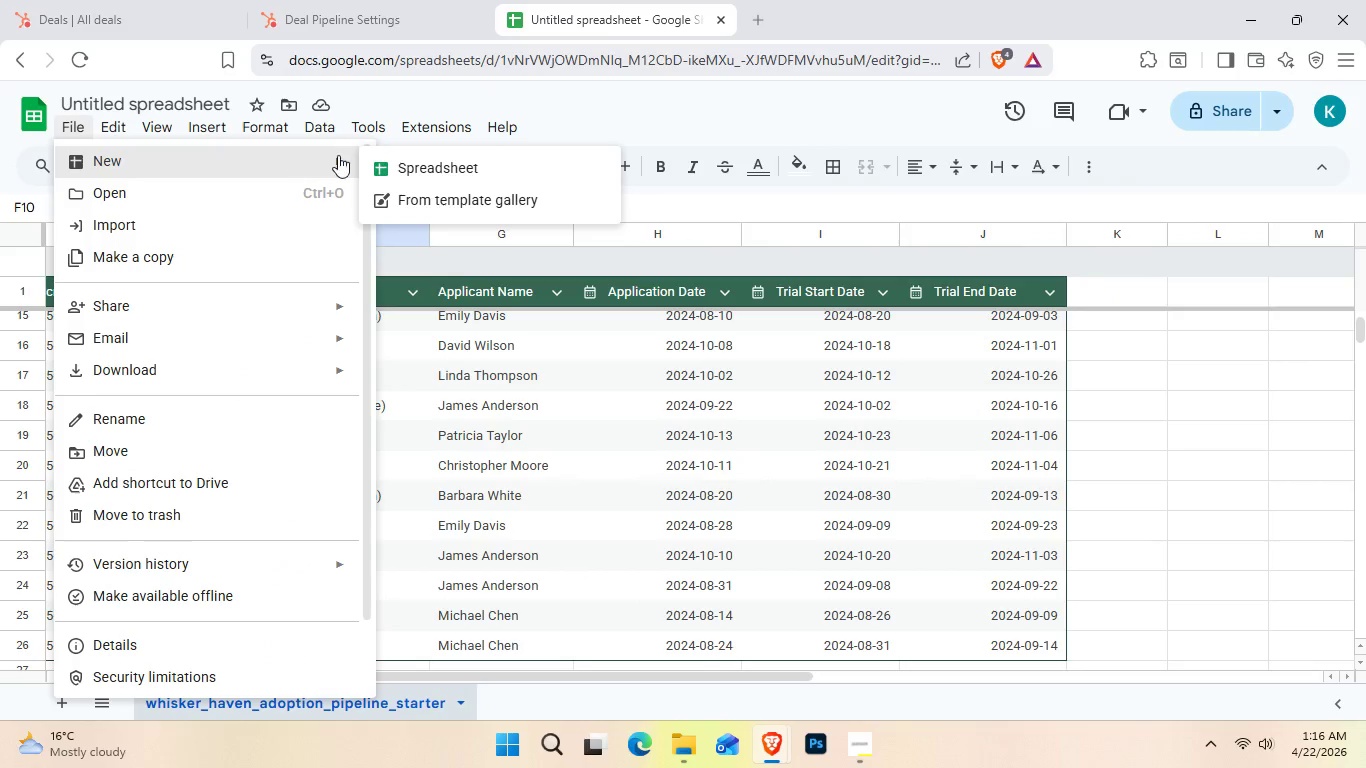 
left_click([420, 155])
 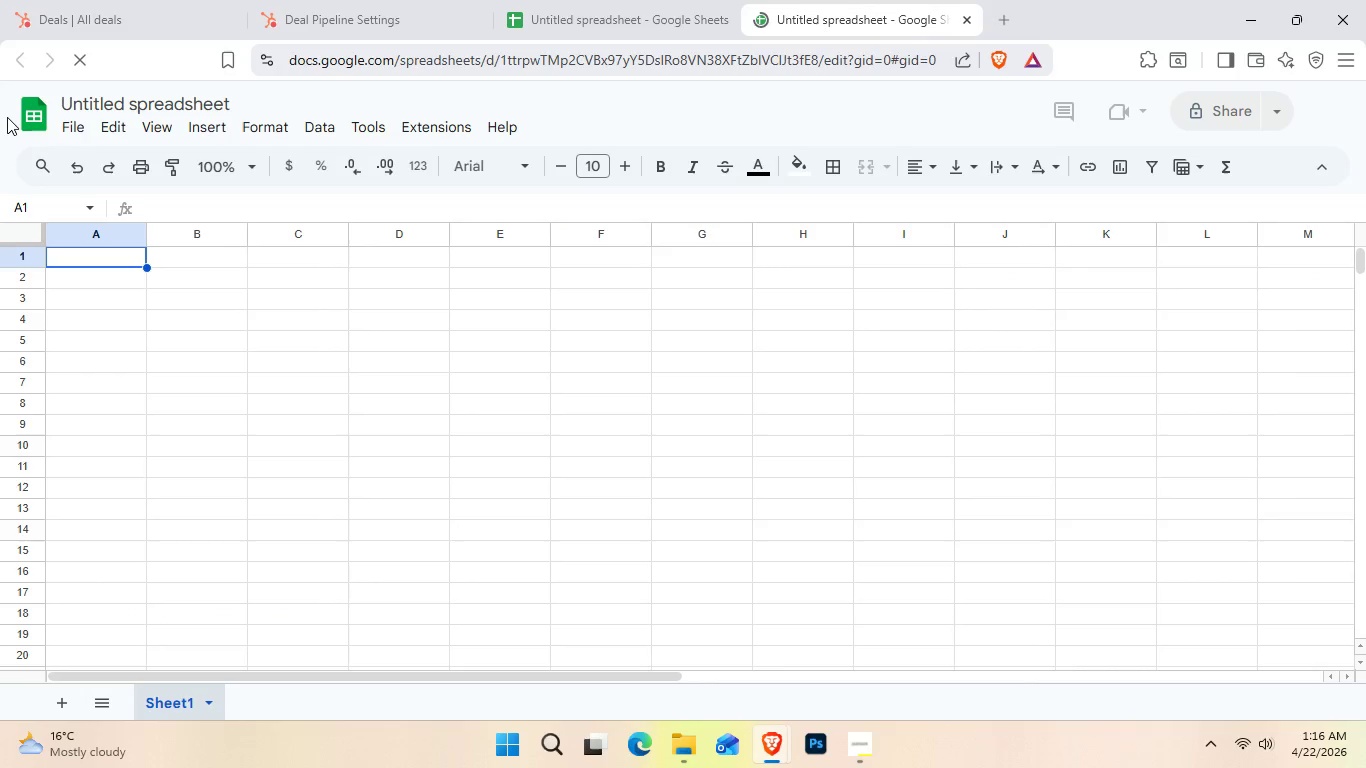 
left_click([19, 110])
 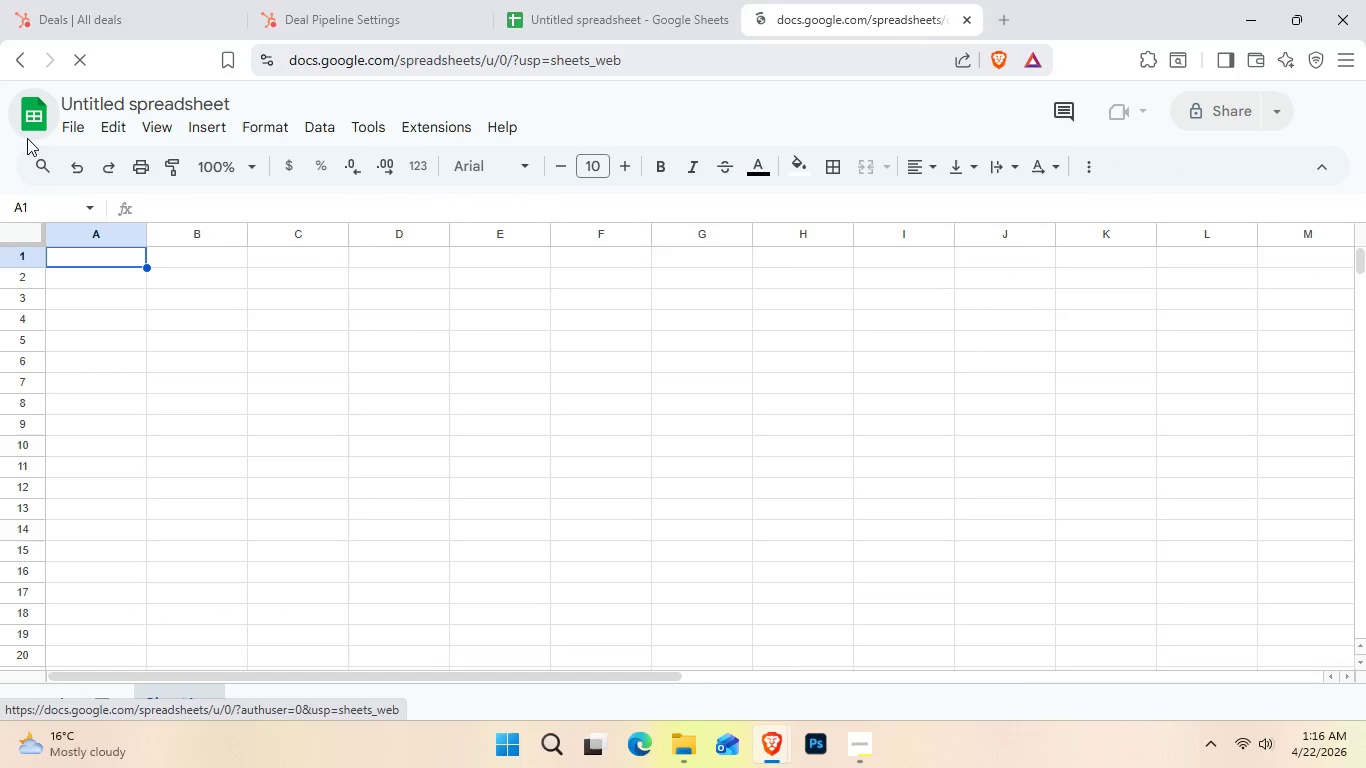 
left_click([23, 134])
 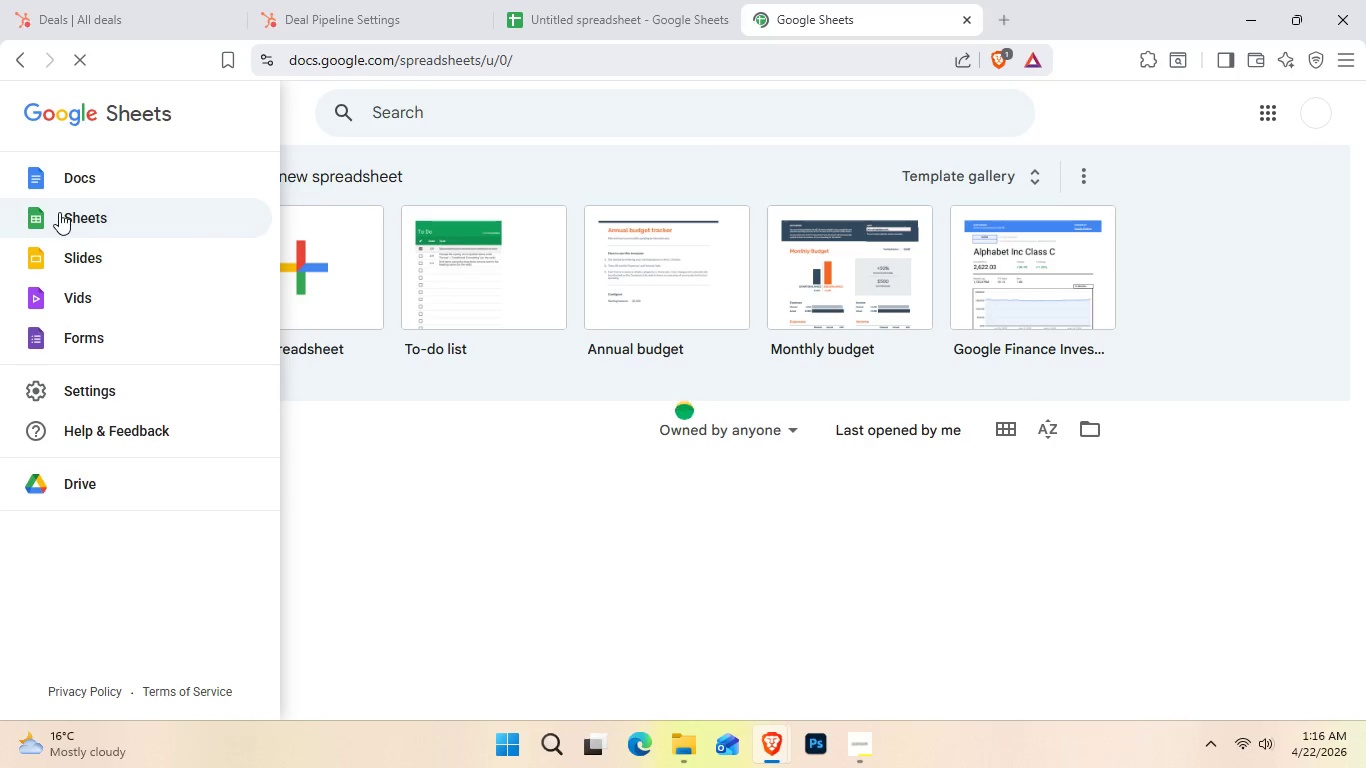 
left_click_drag(start_coordinate=[69, 198], to_coordinate=[99, 173])
 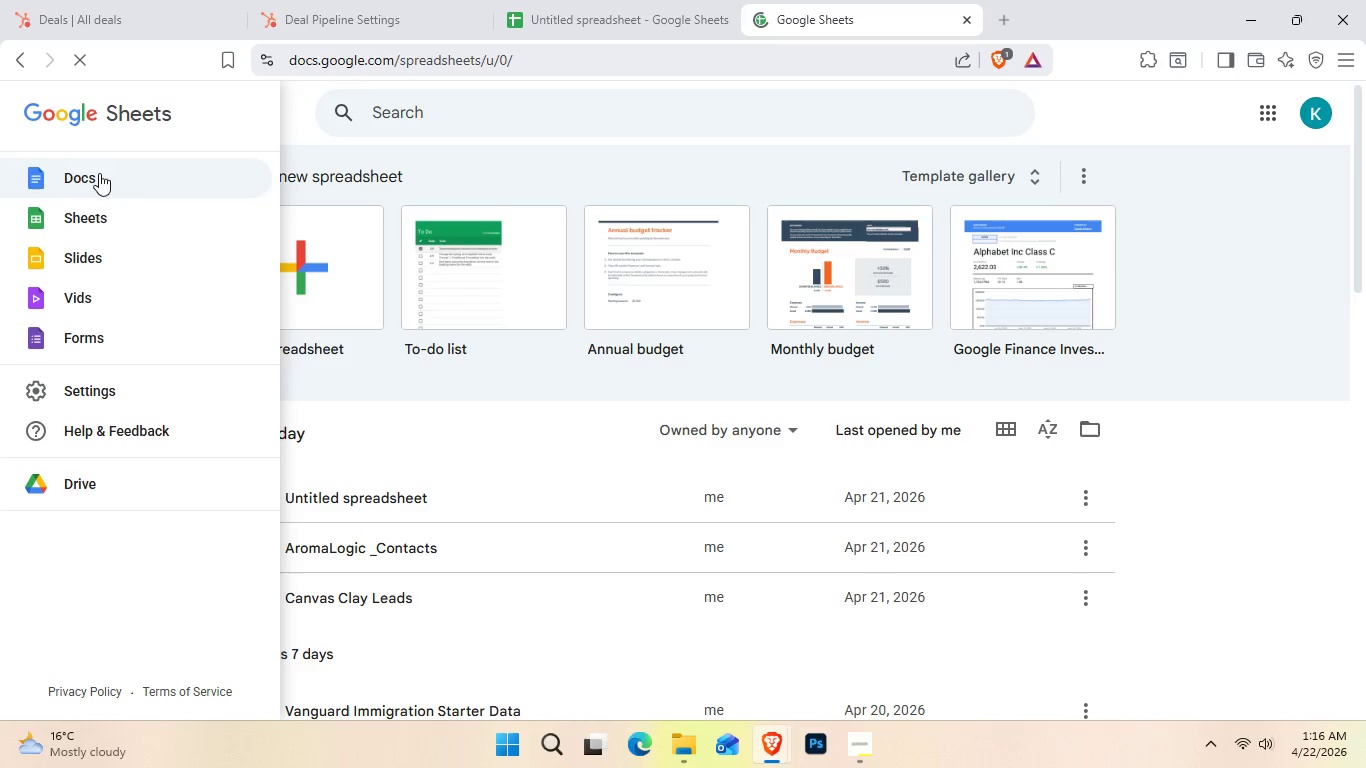 
left_click([99, 173])
 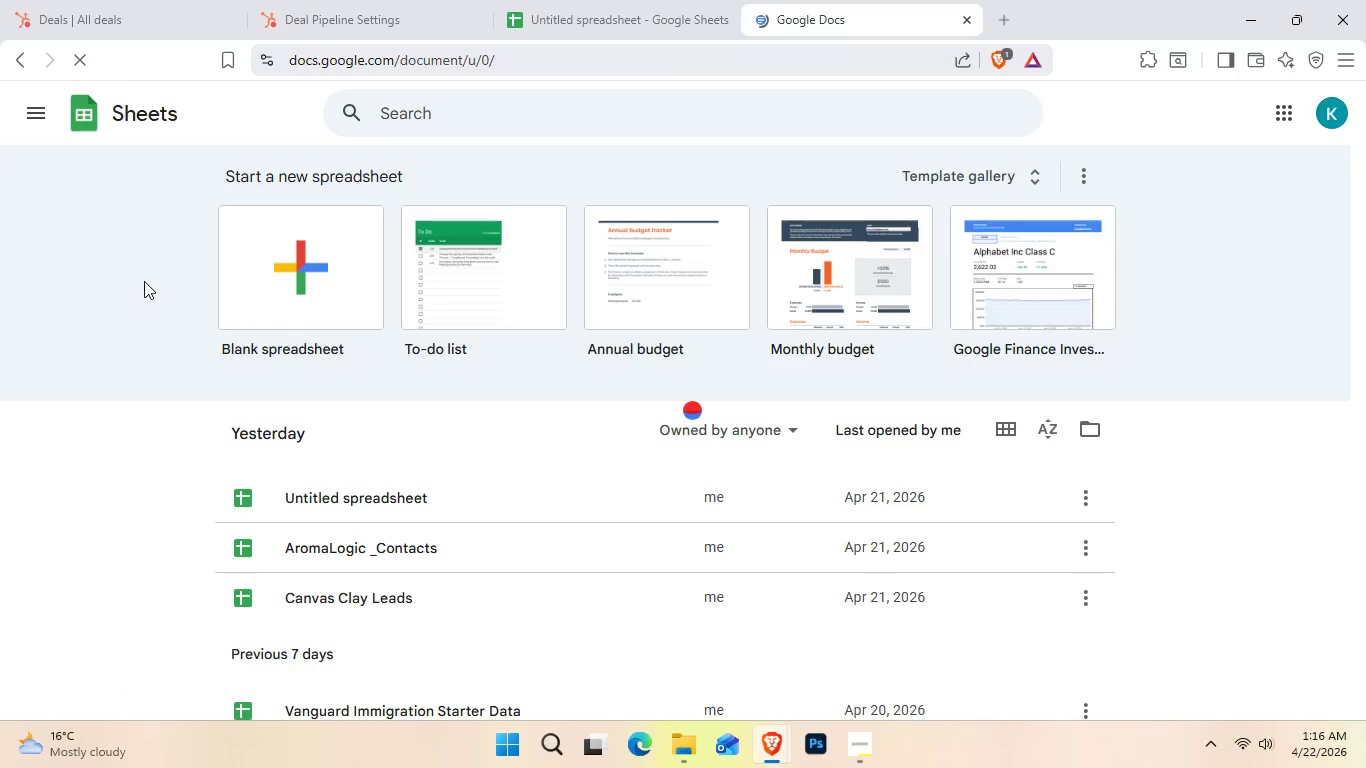 
left_click([286, 371])
 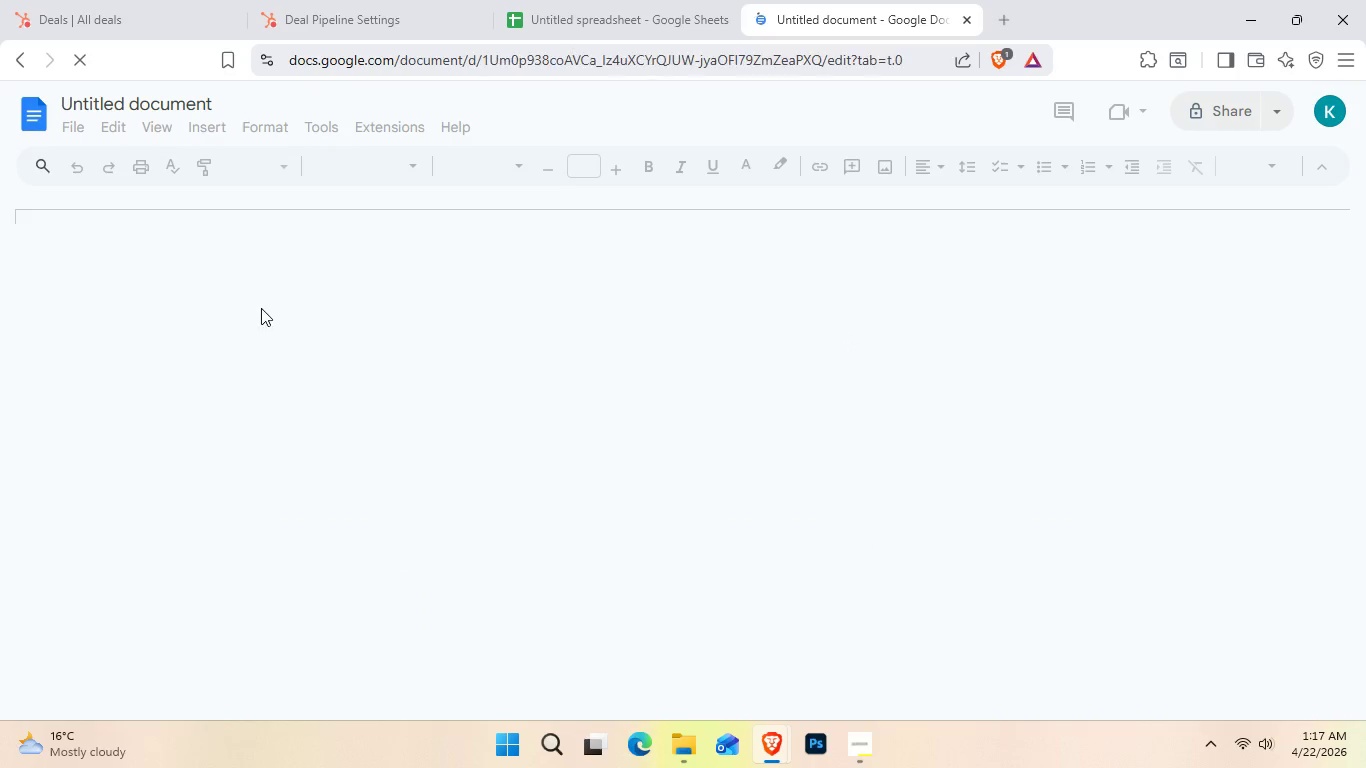 
left_click([405, 331])
 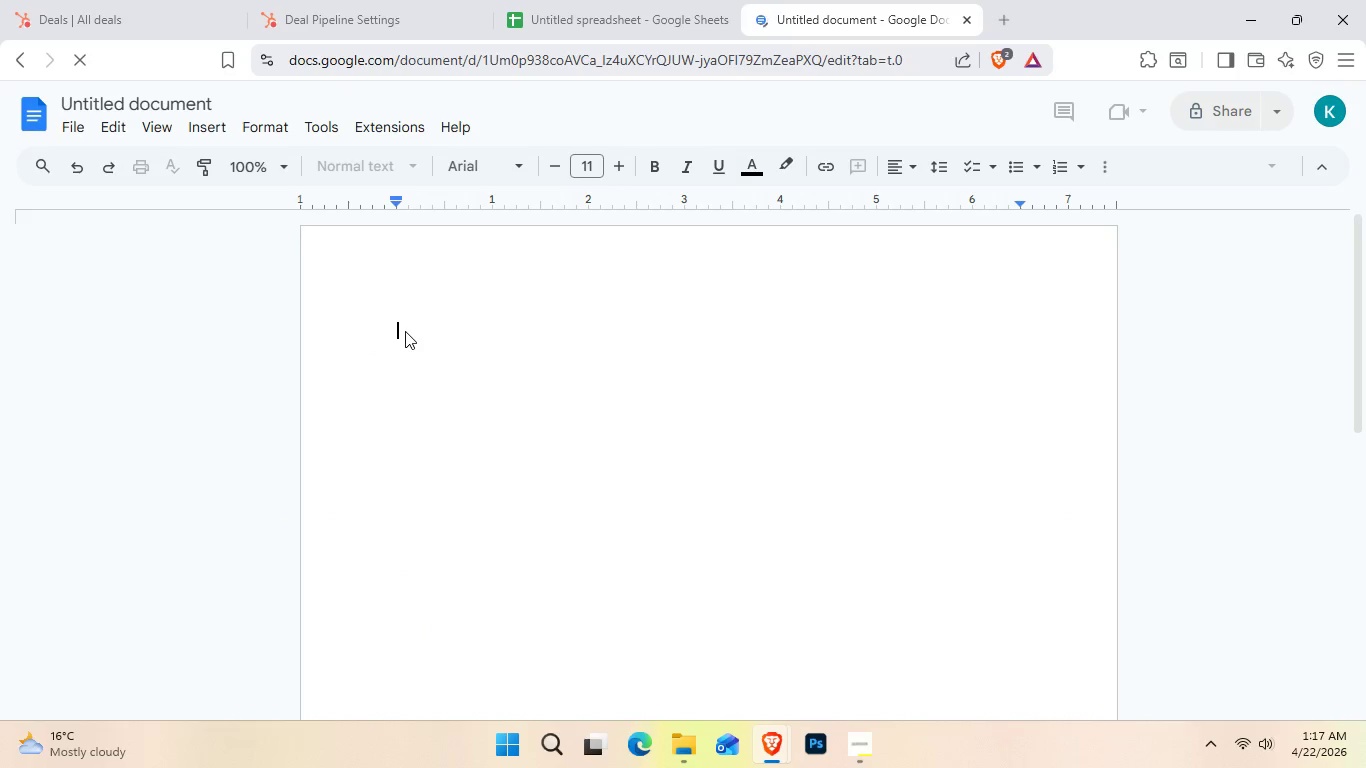 
key(Control+V)
 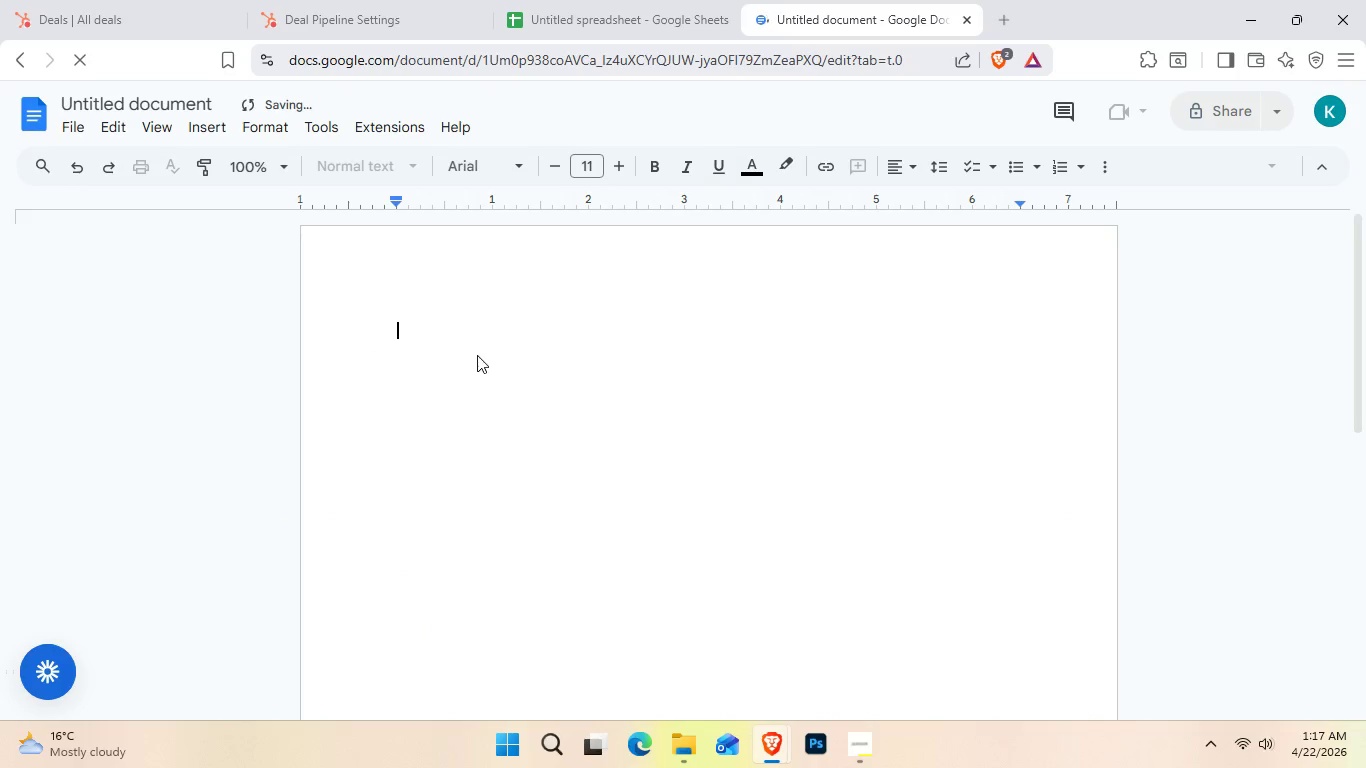 
mouse_move([472, 390])
 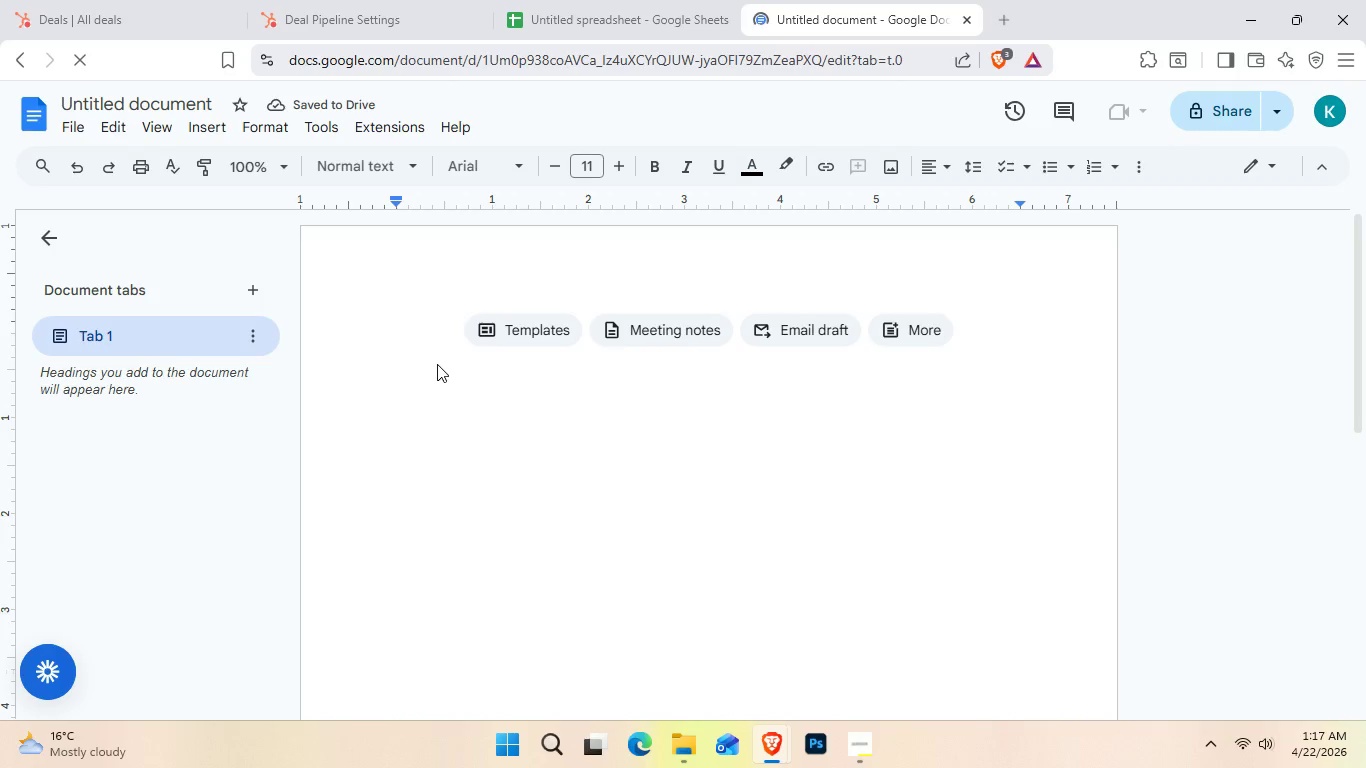 
left_click([437, 364])
 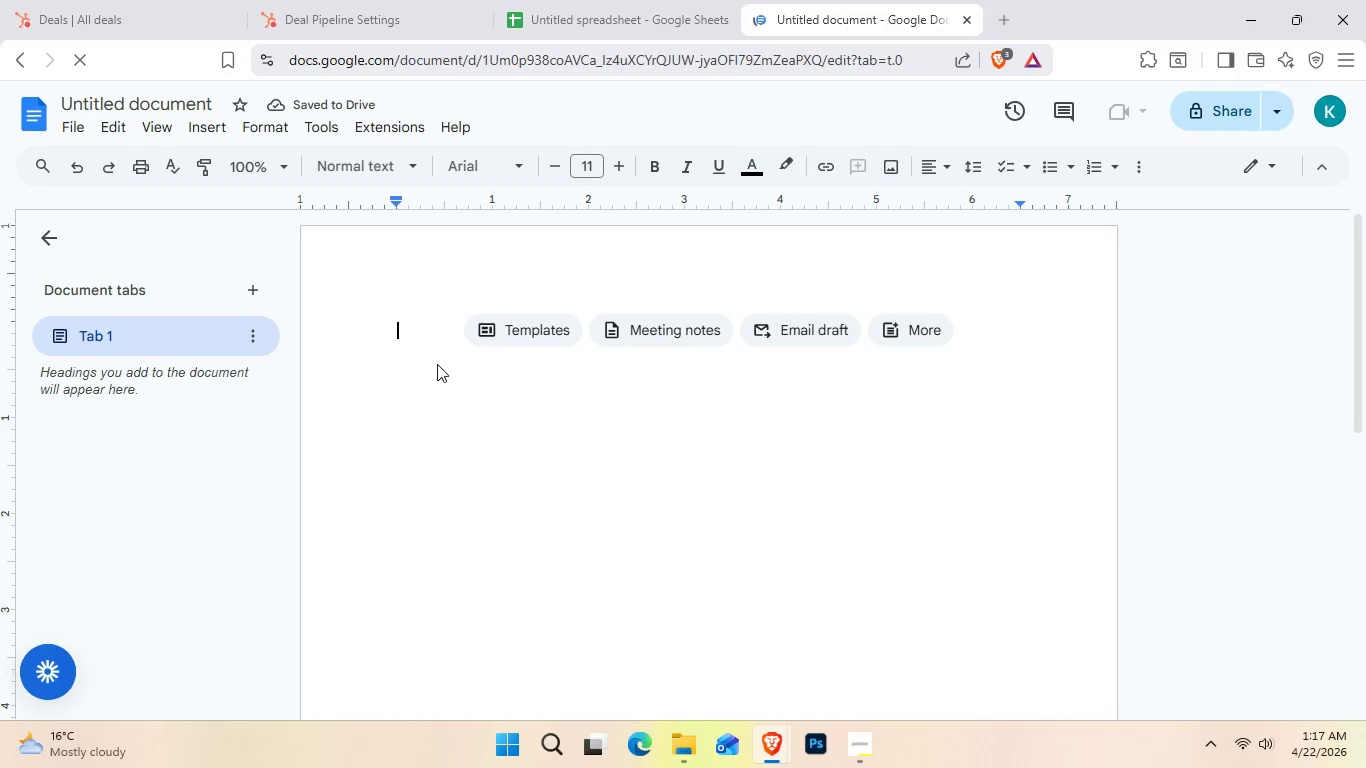 
key(Control+V)
 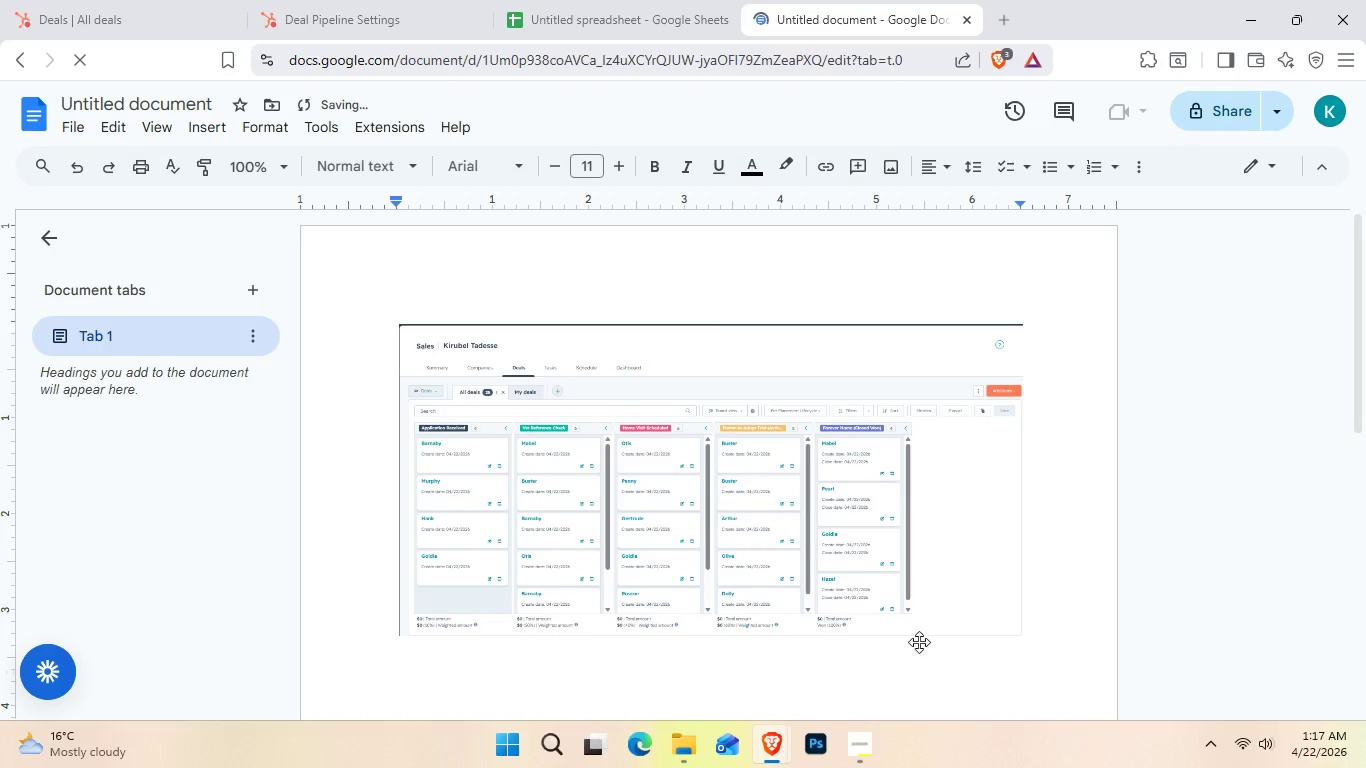 
left_click([857, 737])